 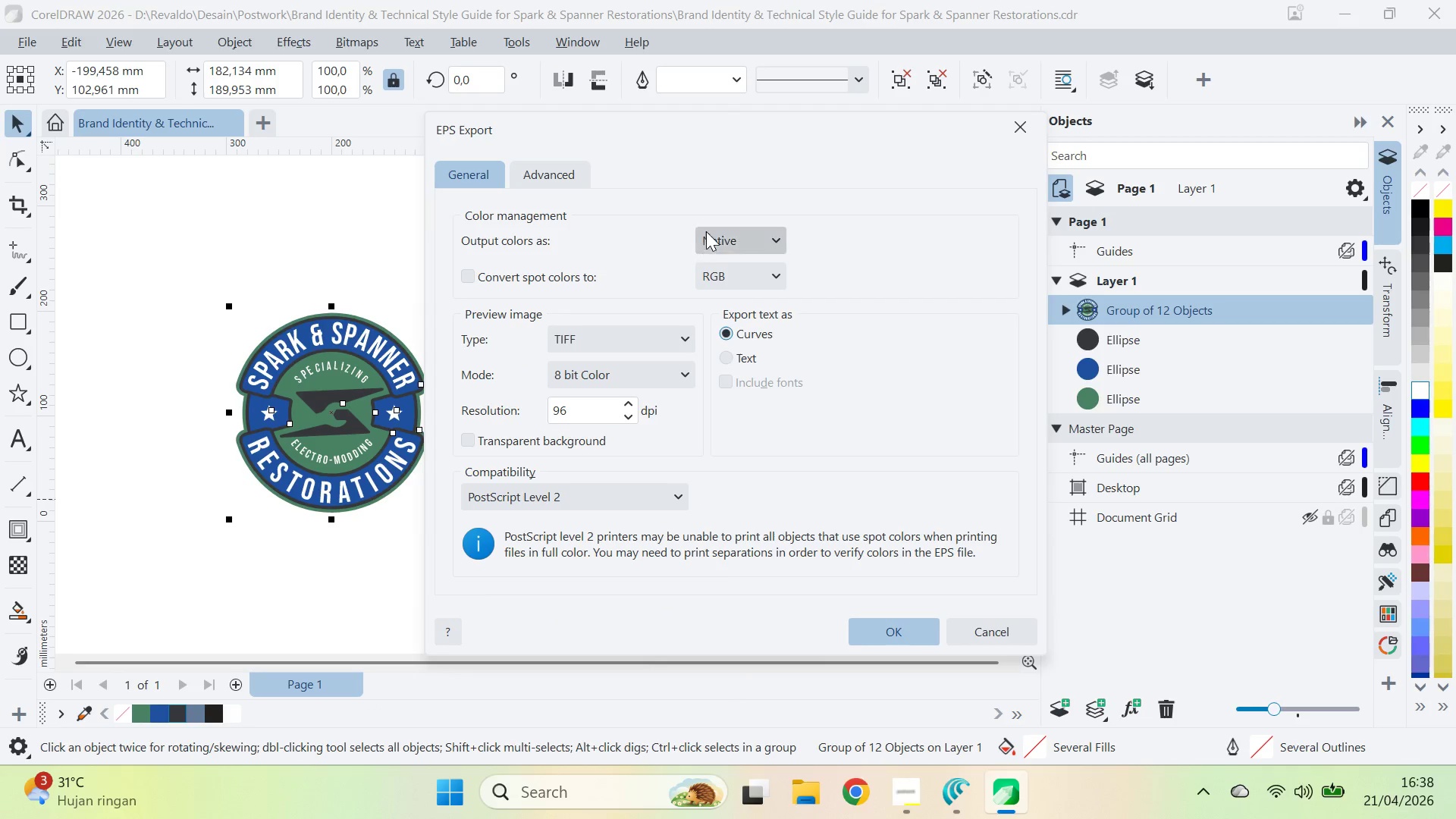 
left_click_drag(start_coordinate=[598, 413], to_coordinate=[506, 428])
 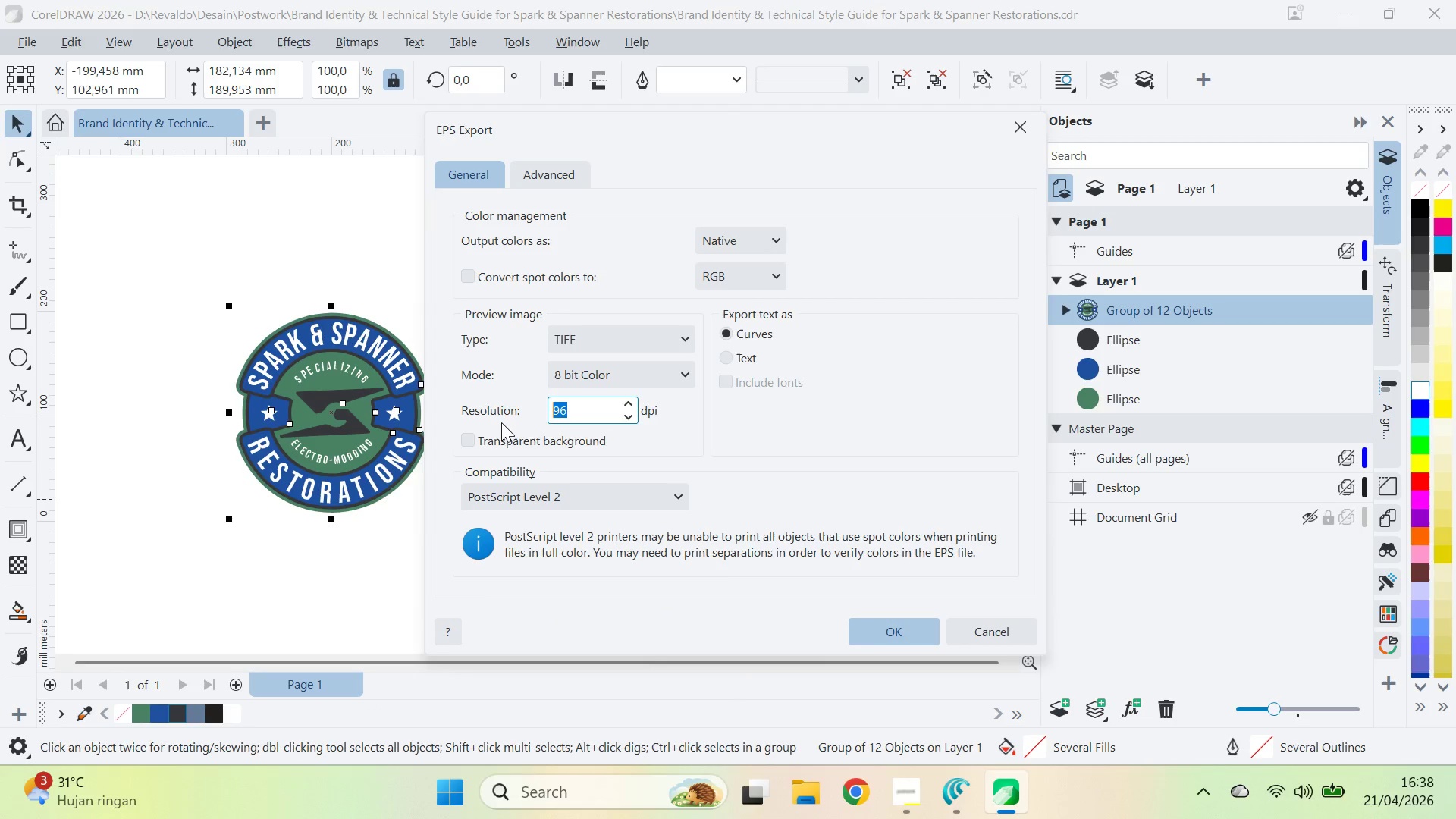 
type(300)
 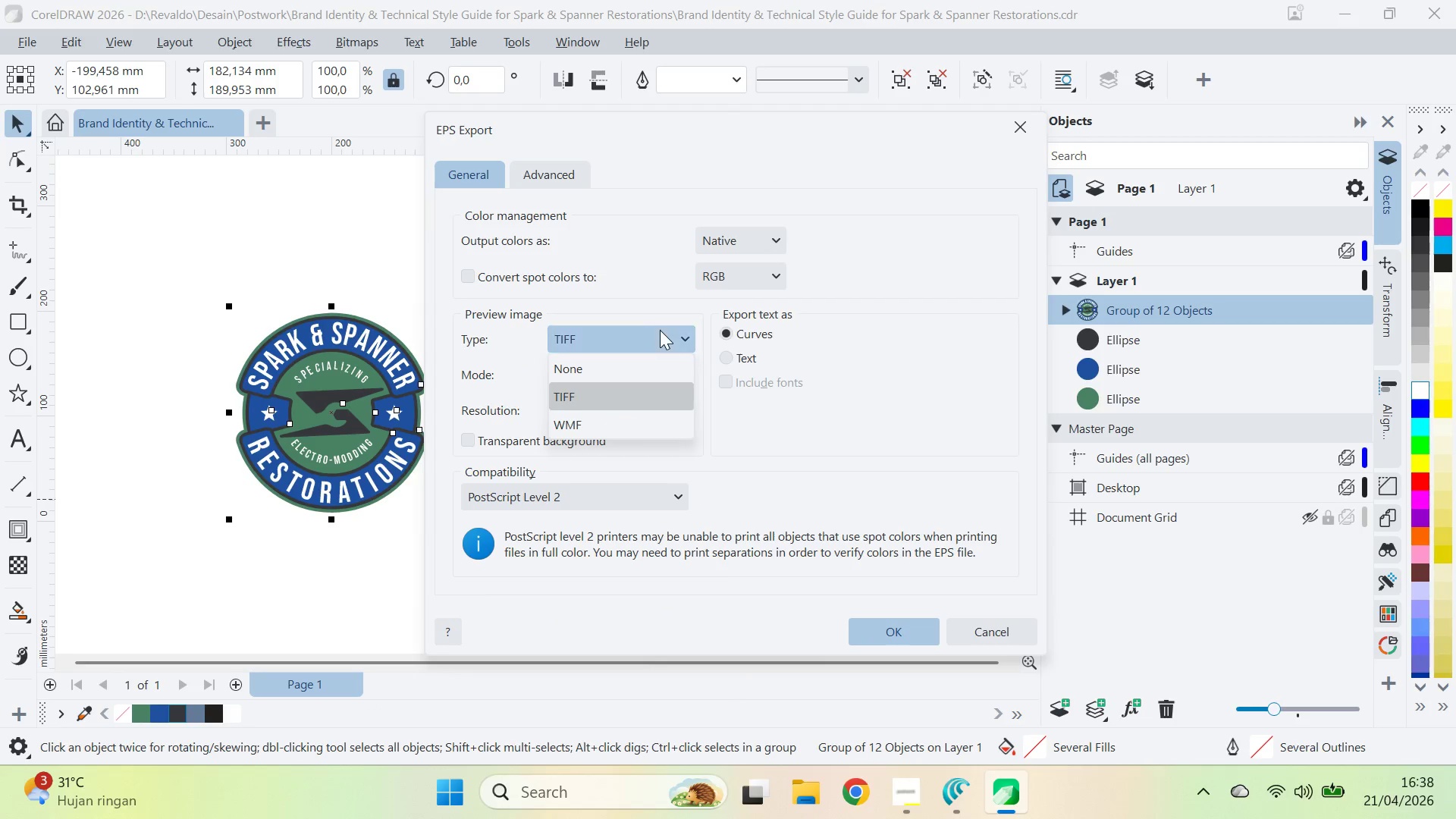 
double_click([664, 367])
 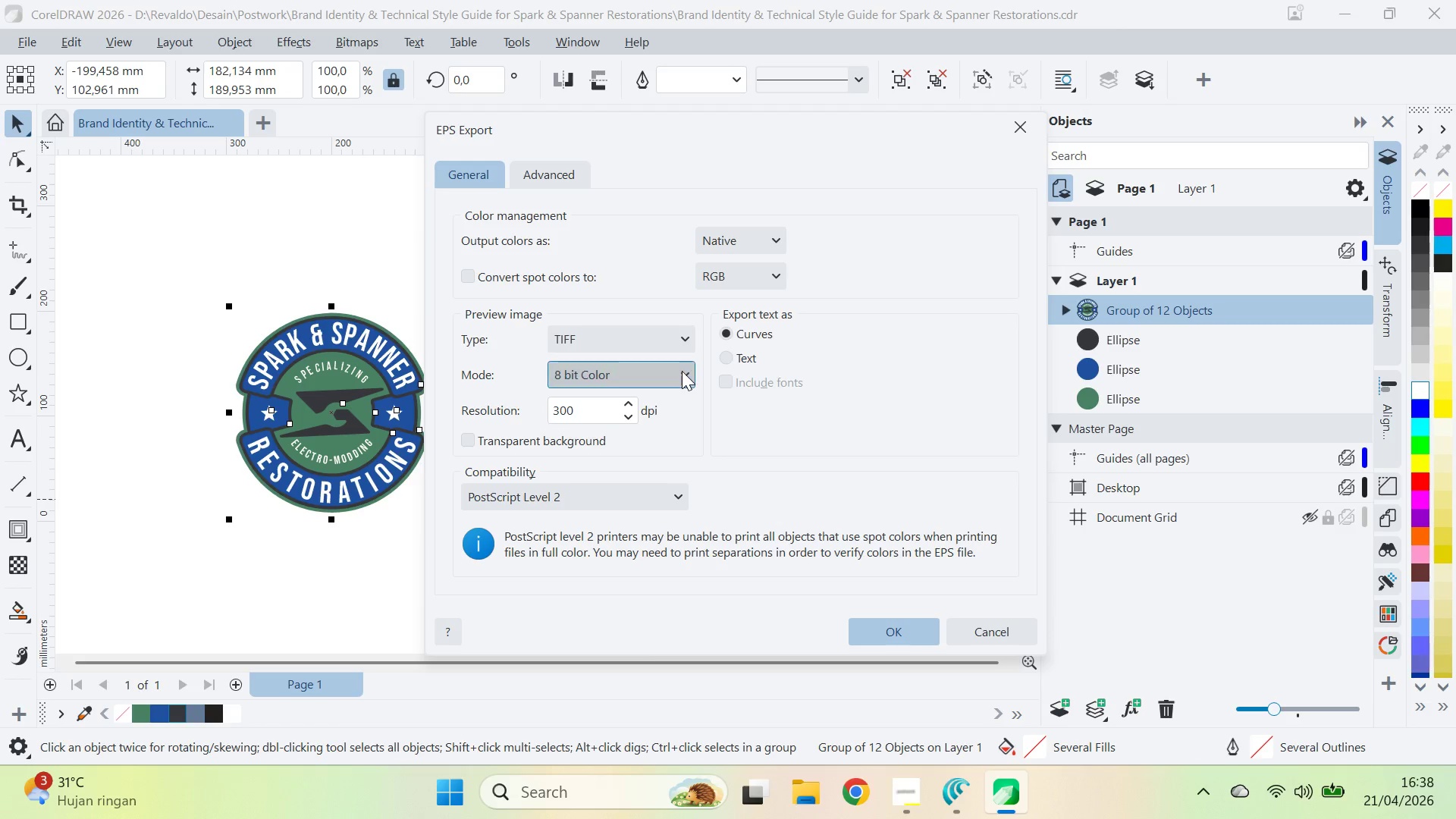 
double_click([682, 371])
 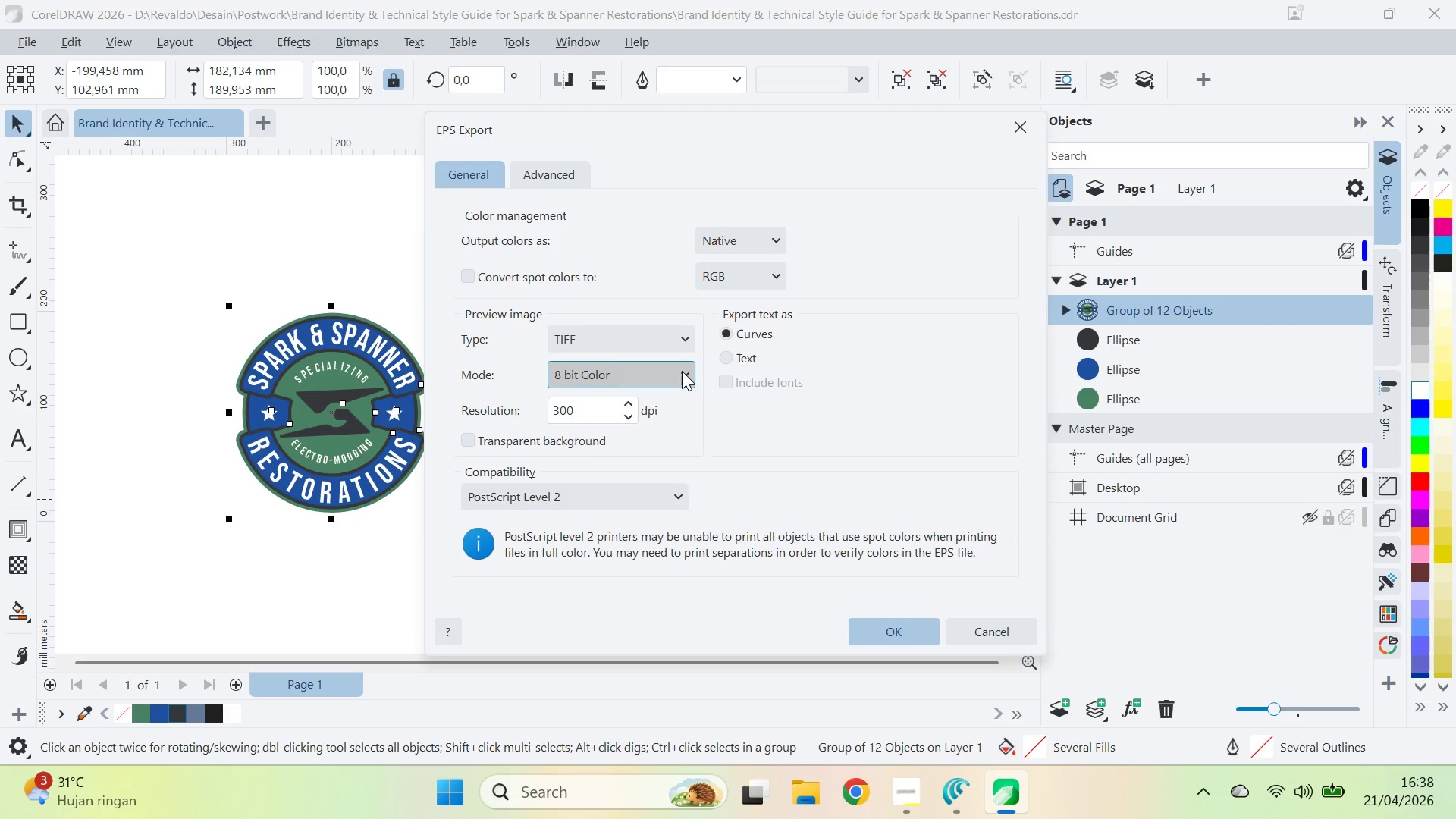 
triple_click([682, 371])
 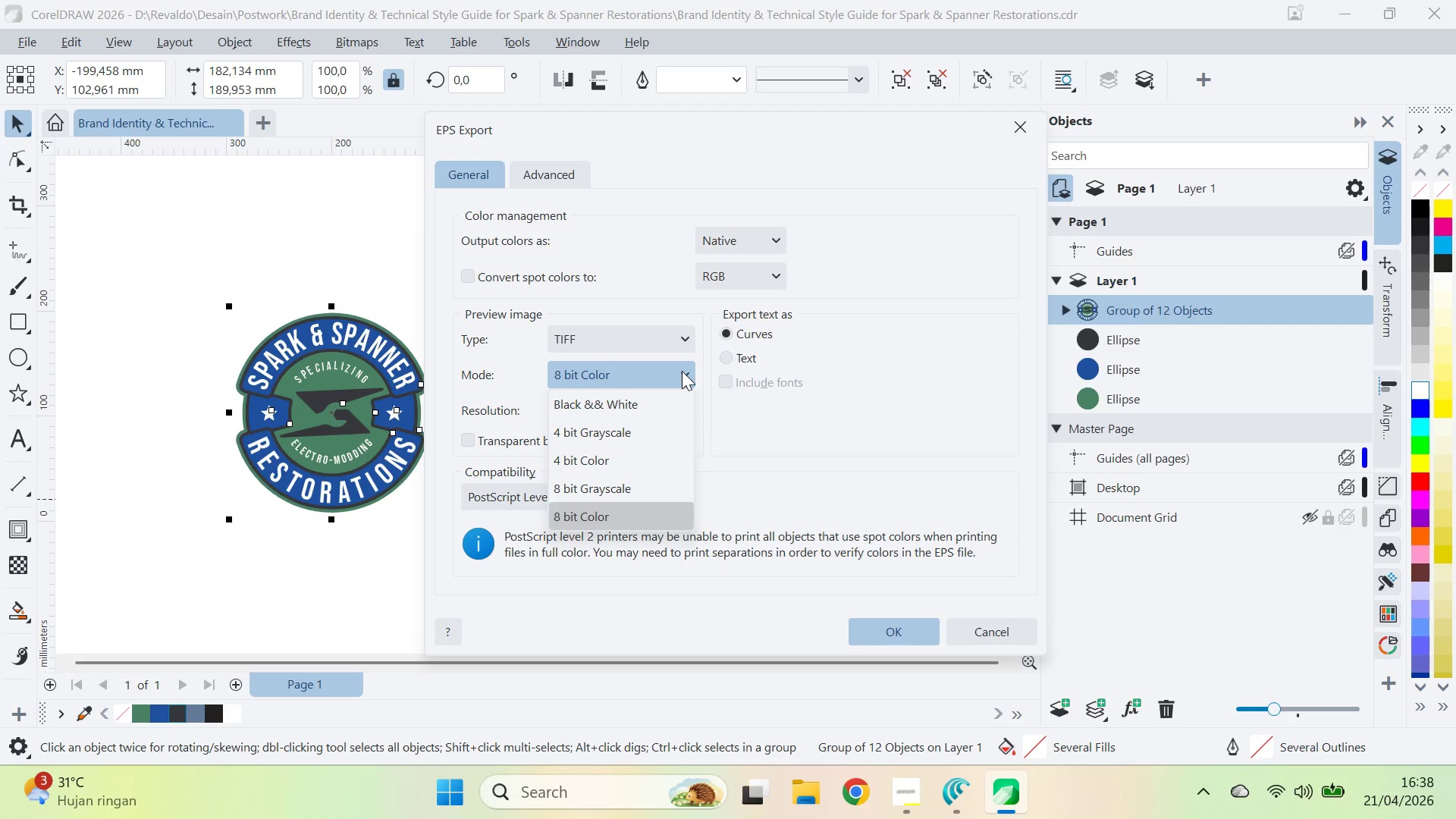 
triple_click([682, 371])
 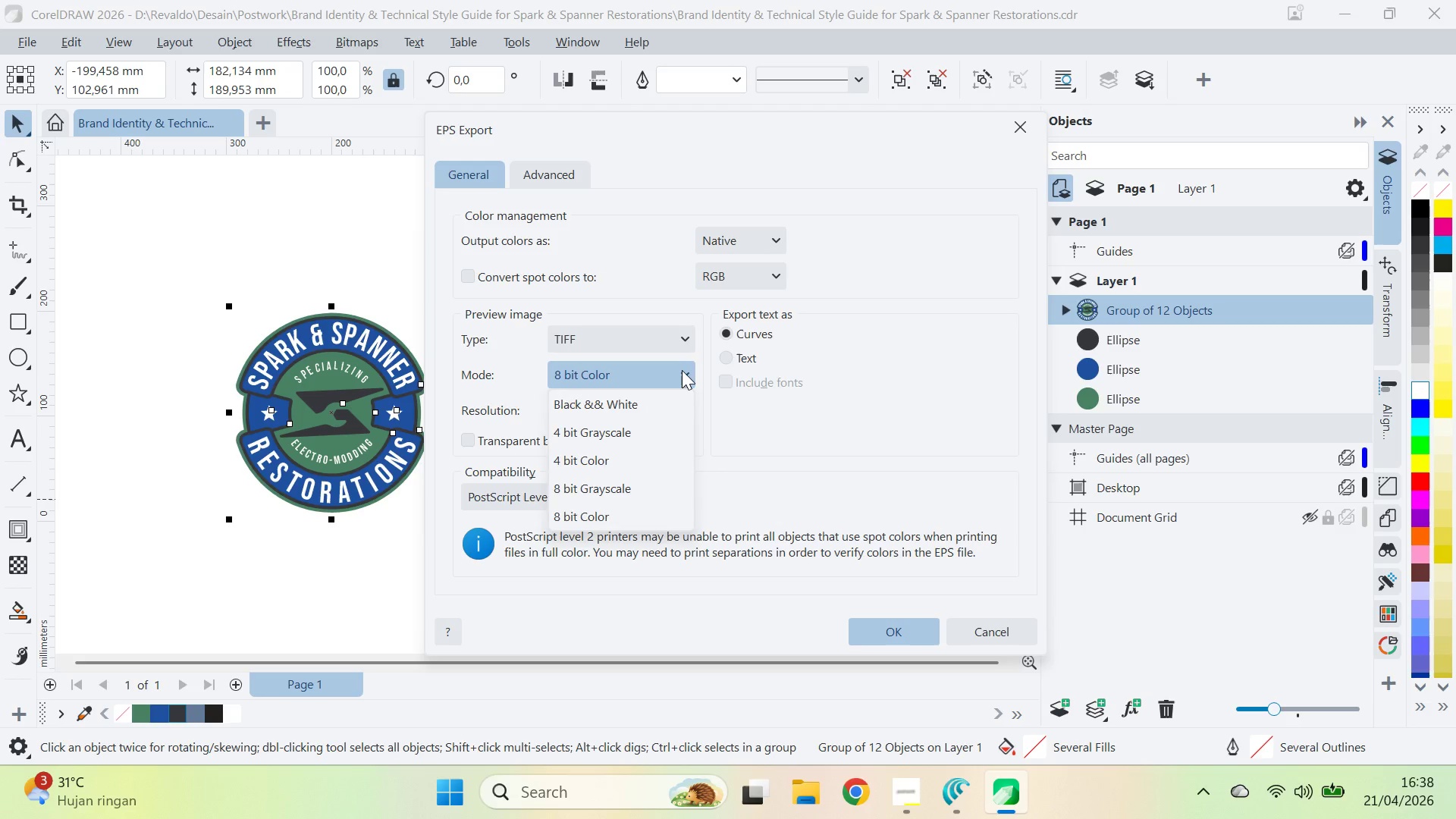 
triple_click([682, 370])
 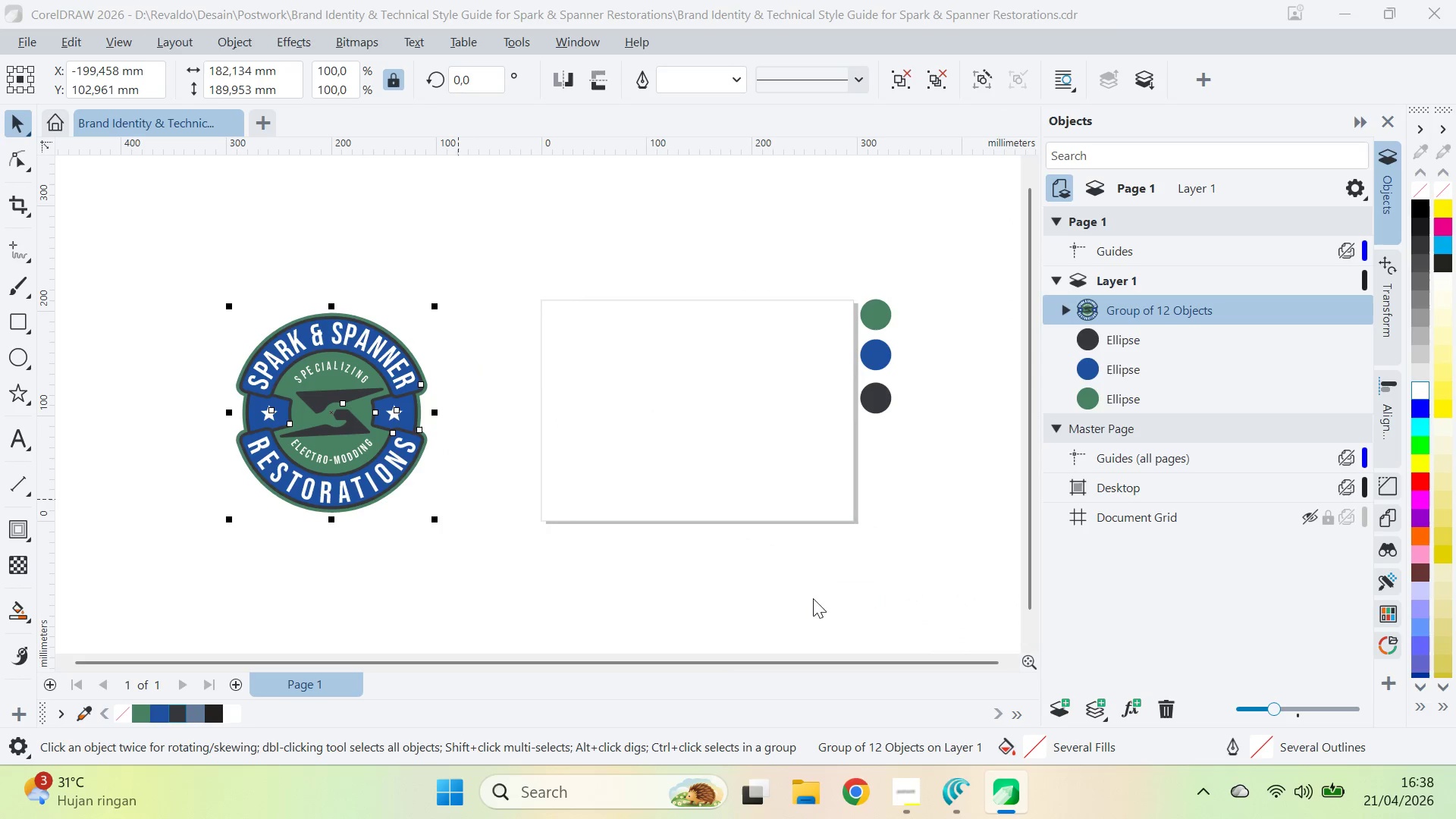 
left_click([481, 456])
 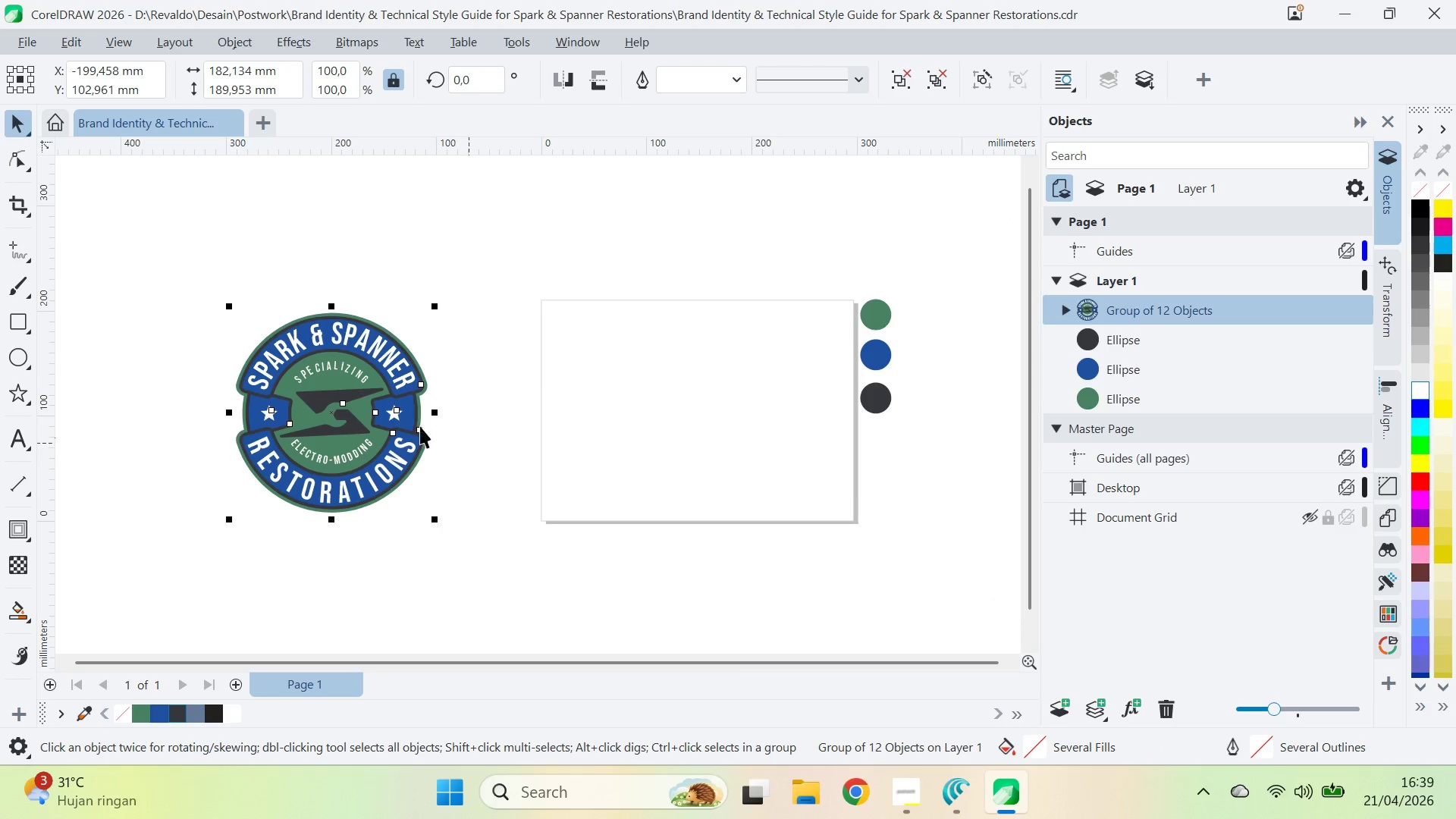 
left_click_drag(start_coordinate=[333, 435], to_coordinate=[570, 443])
 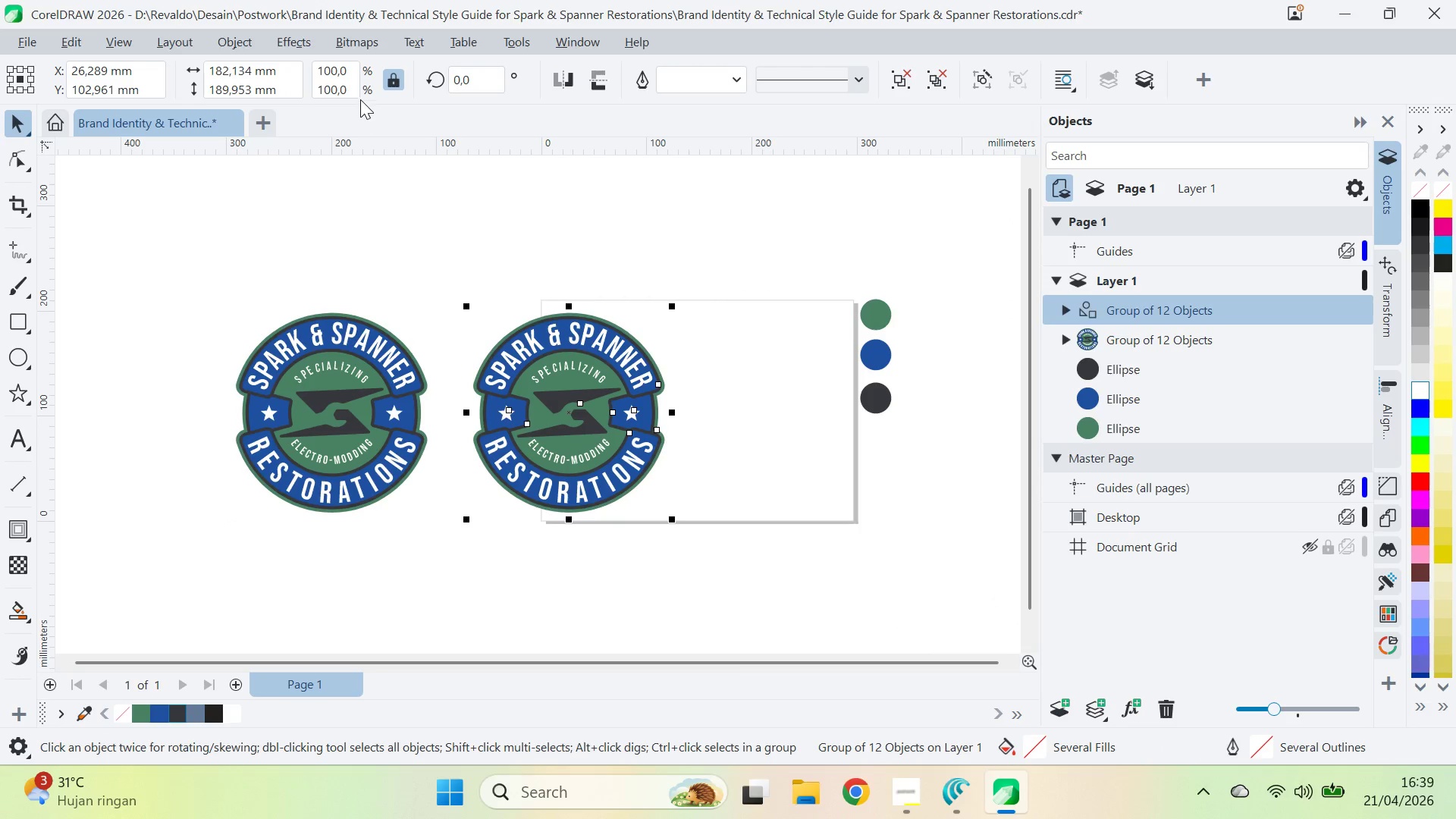 
hold_key(key=ShiftLeft, duration=0.84)
left_click([570, 443])
 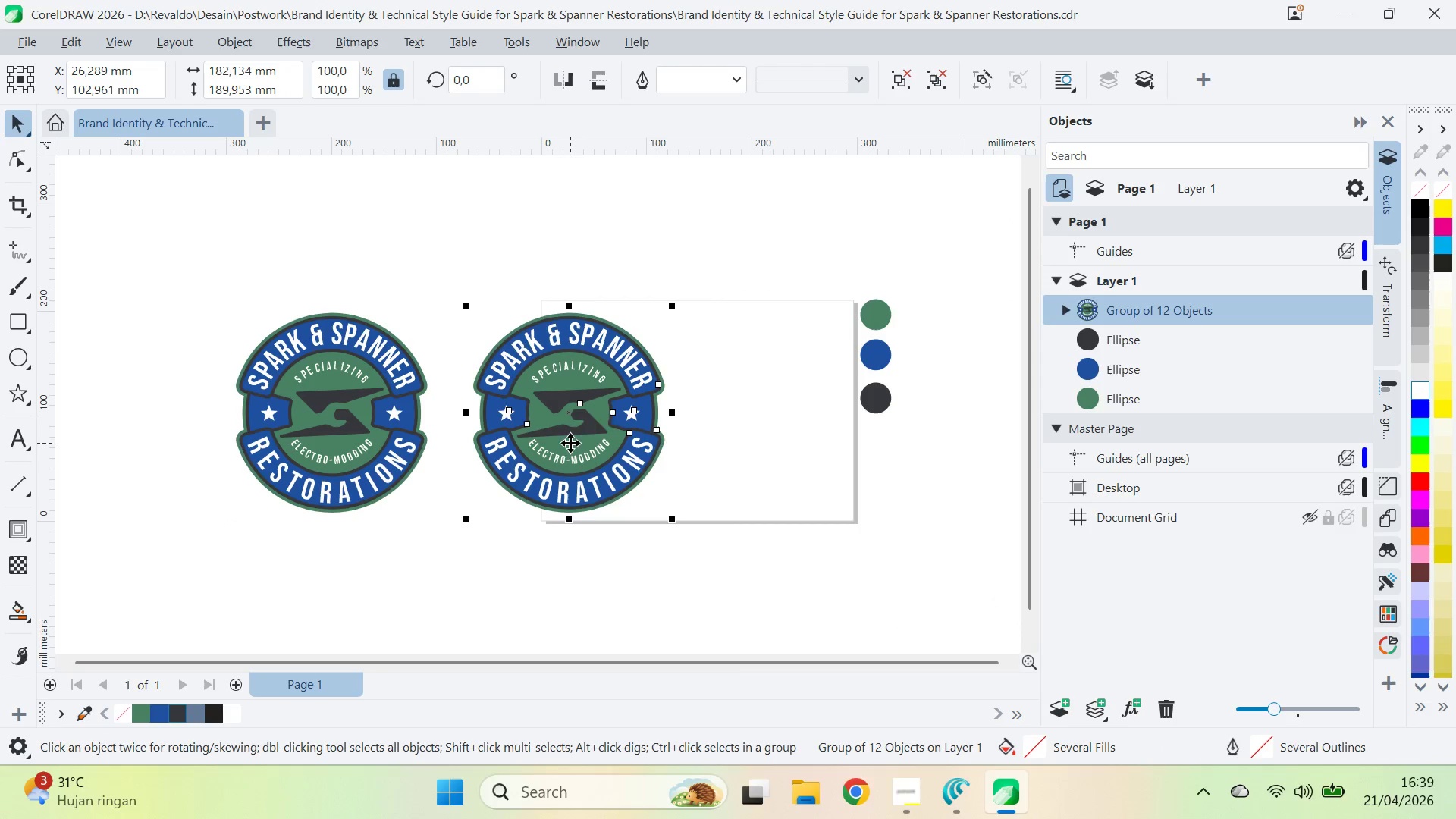 
right_click([570, 443])
 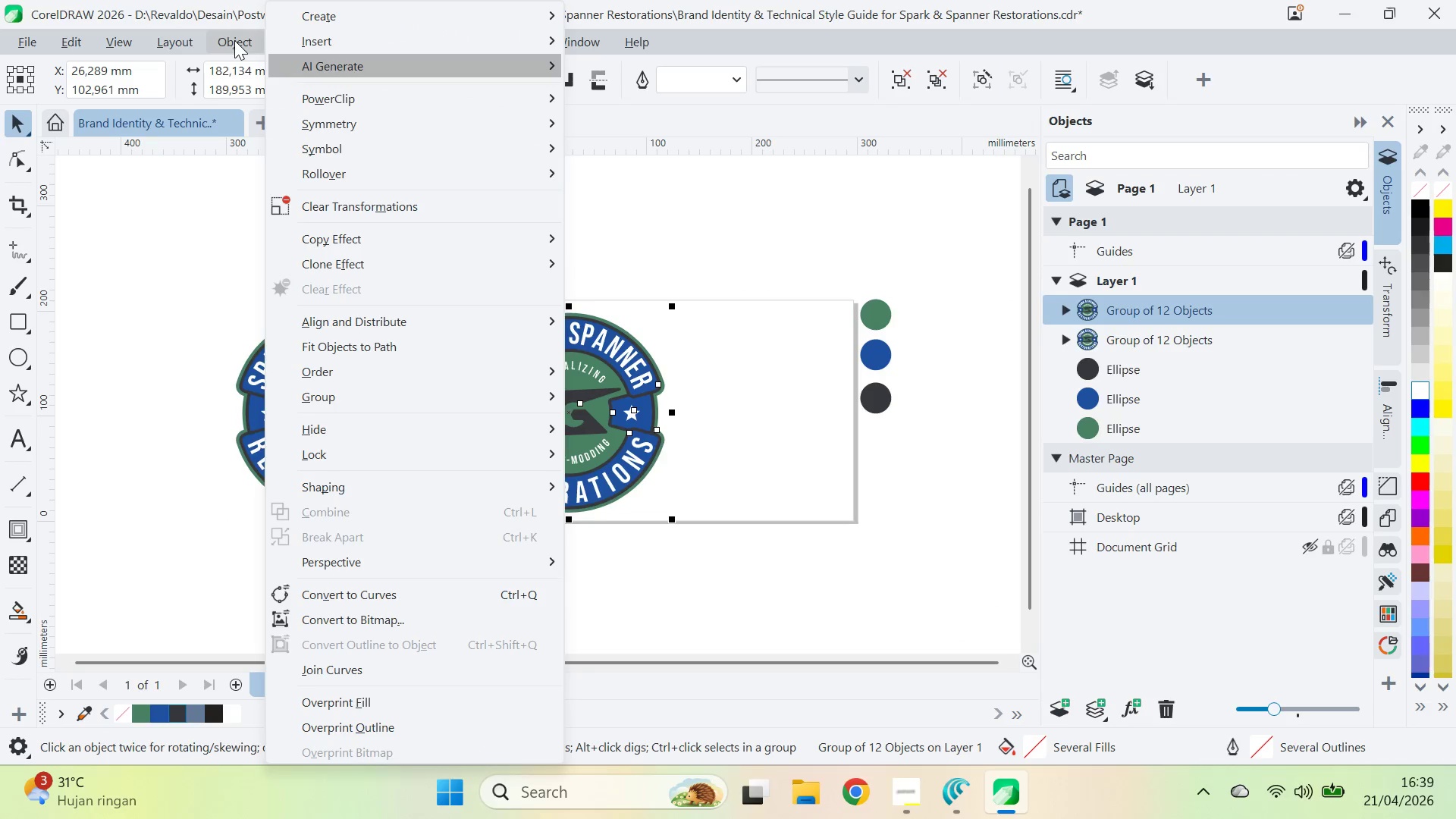 
left_click([234, 38])
 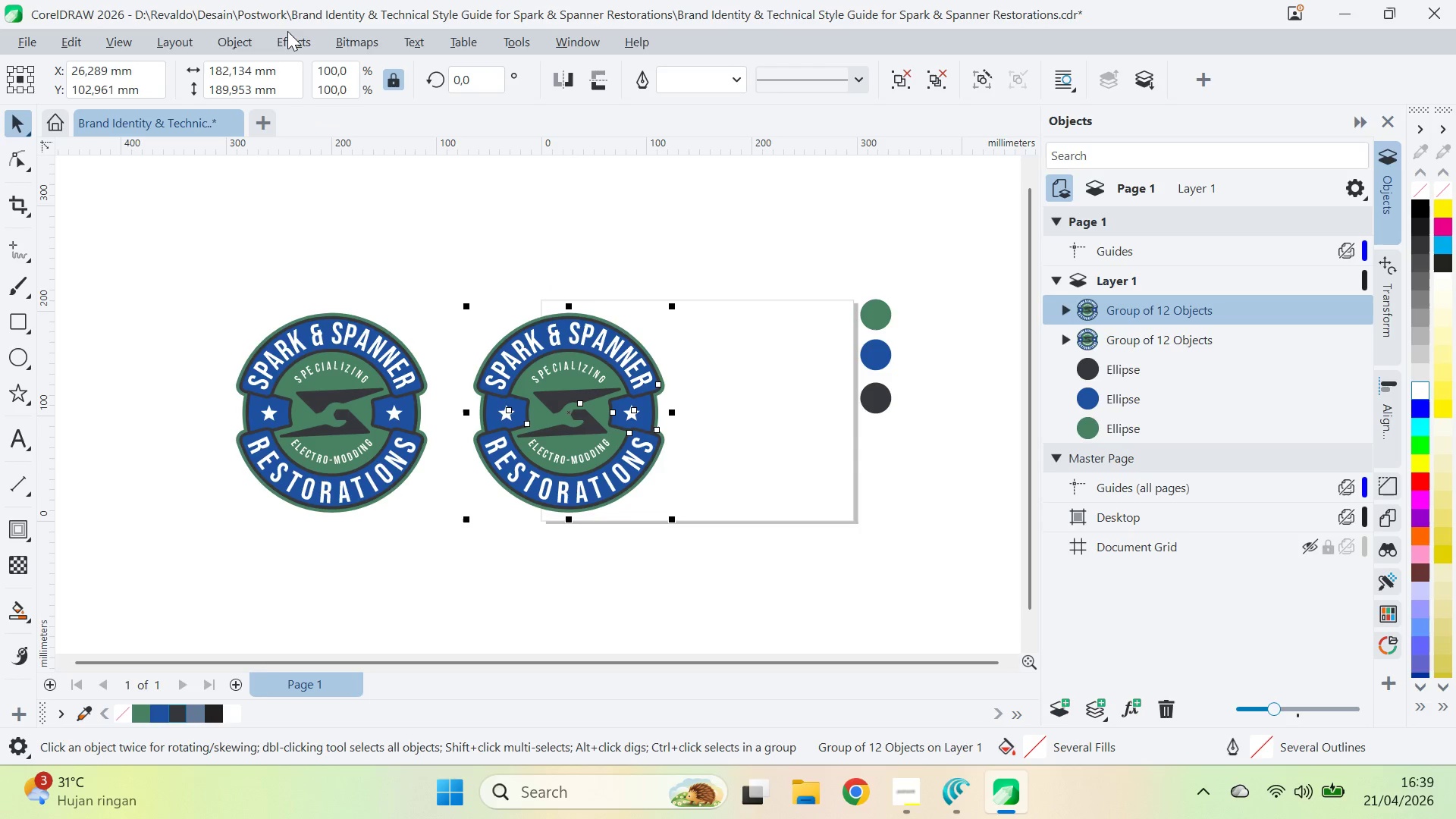 
triple_click([290, 37])
 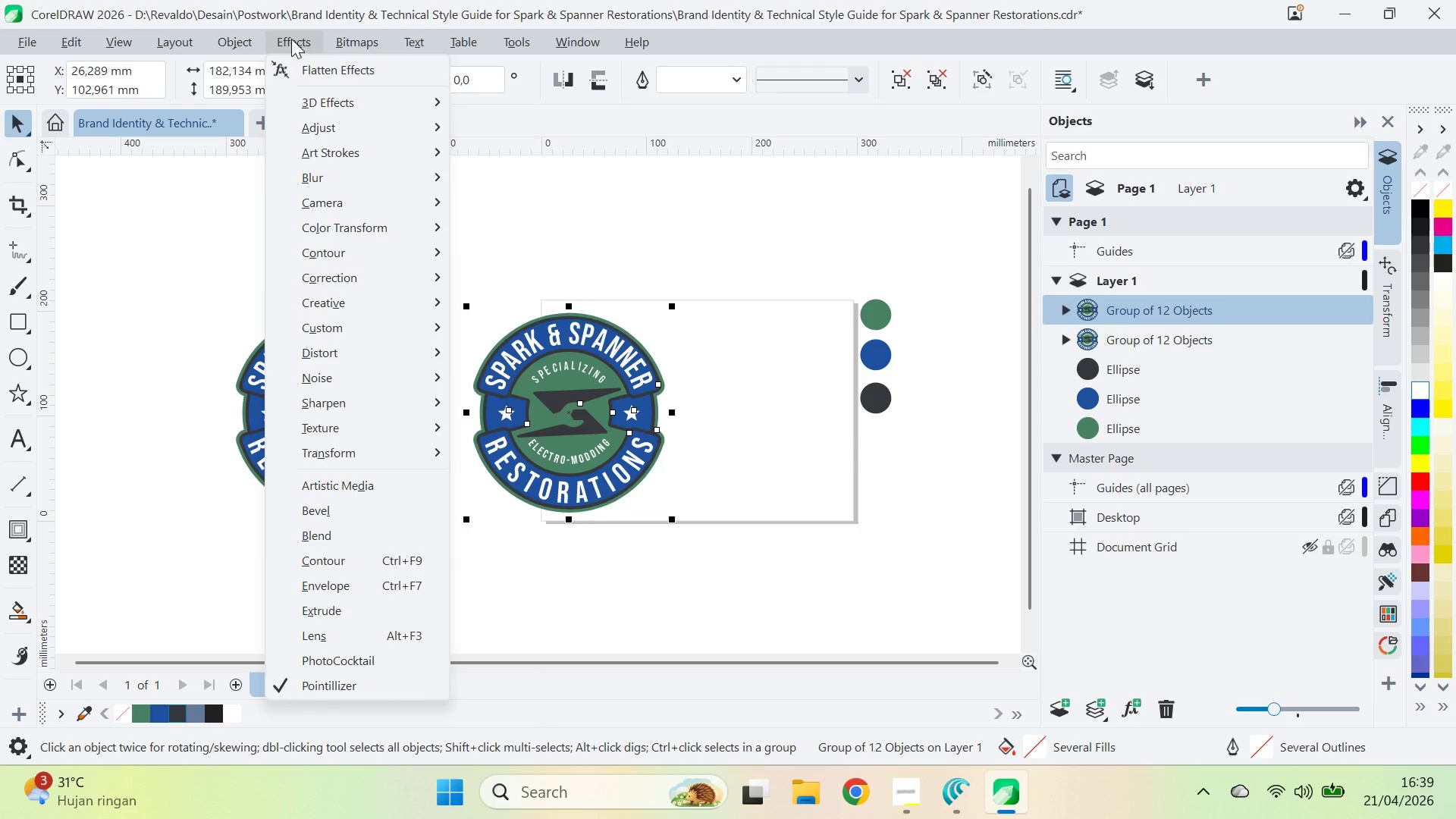 
left_click([291, 39])
 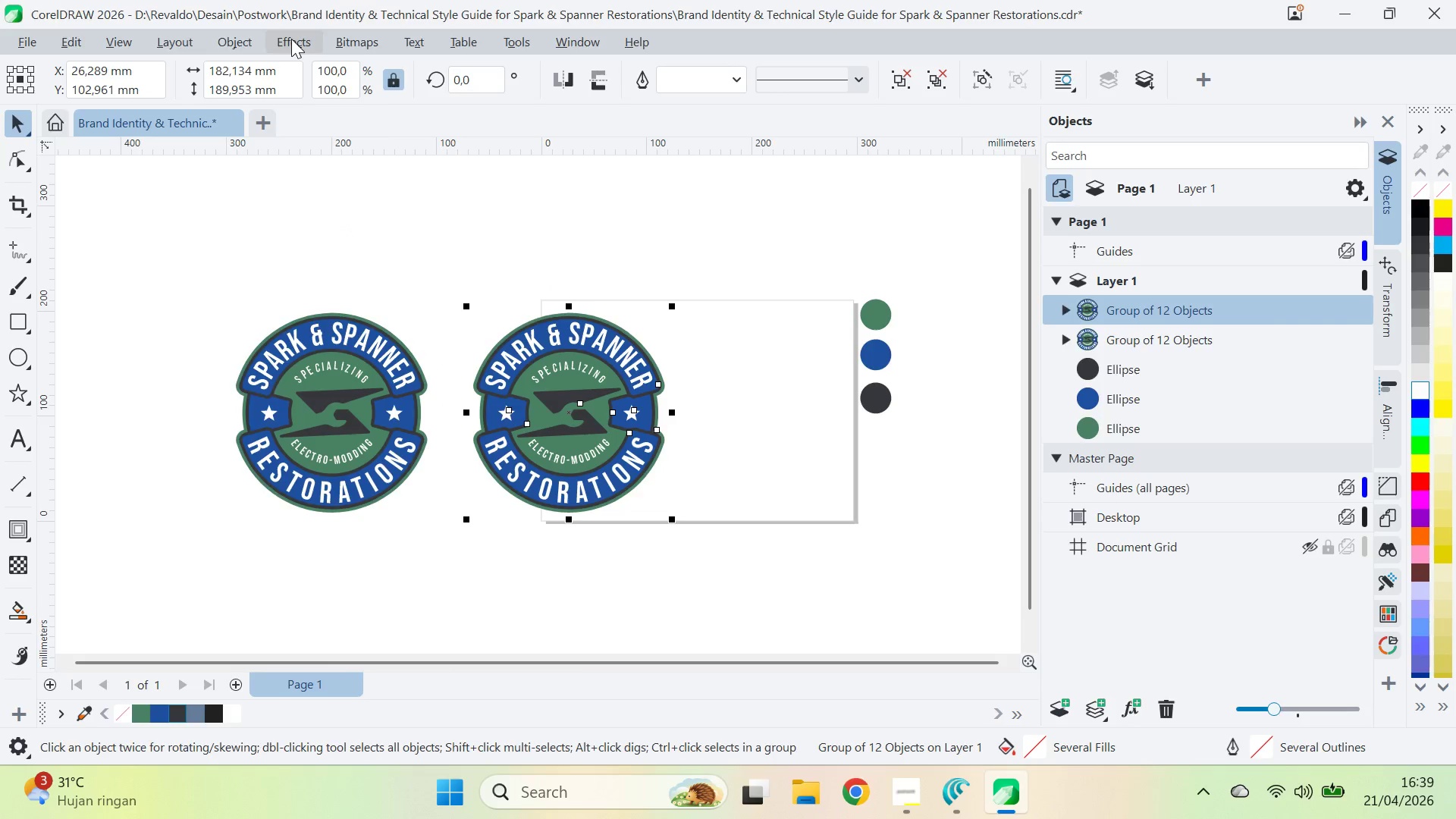 
key(Alt+AltLeft)
 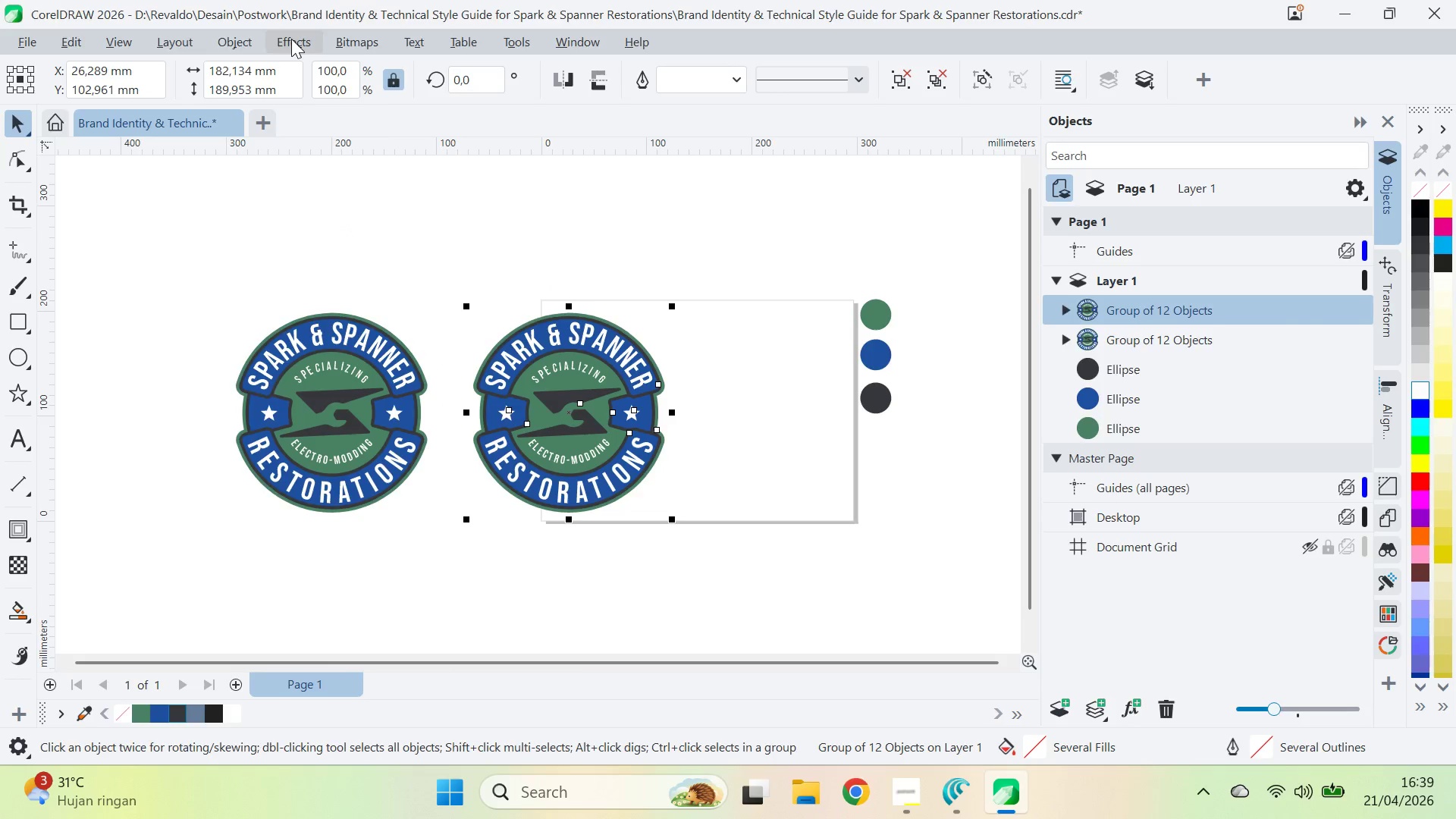 
key(Alt+Tab)